 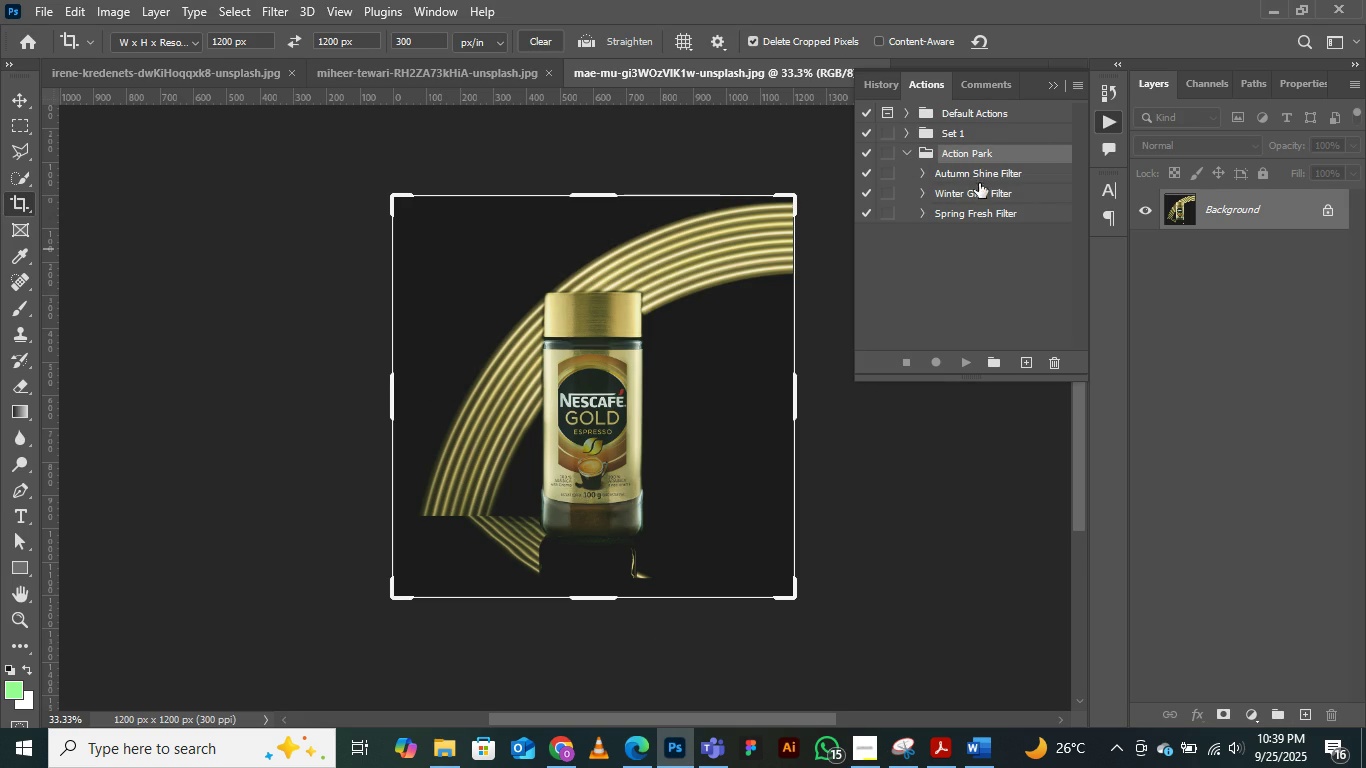 
left_click([986, 174])
 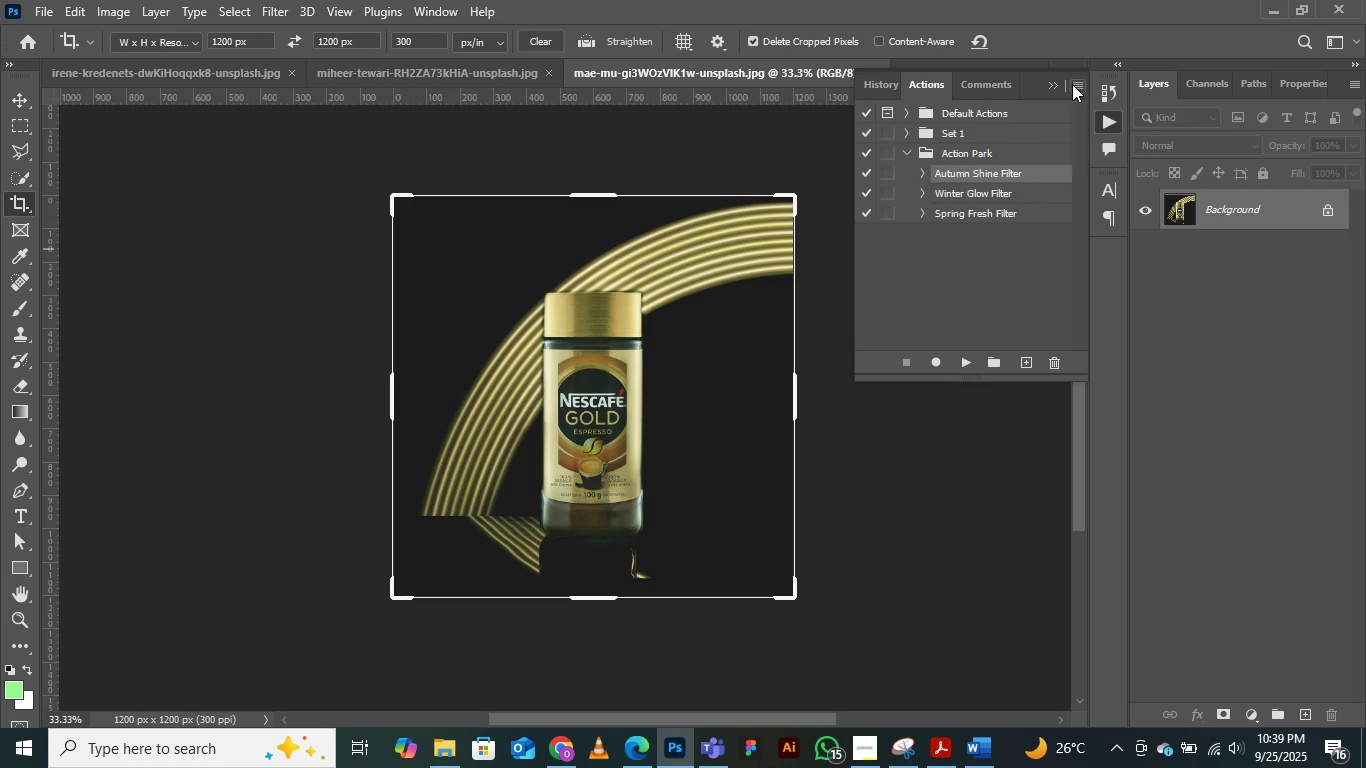 
left_click([1071, 83])
 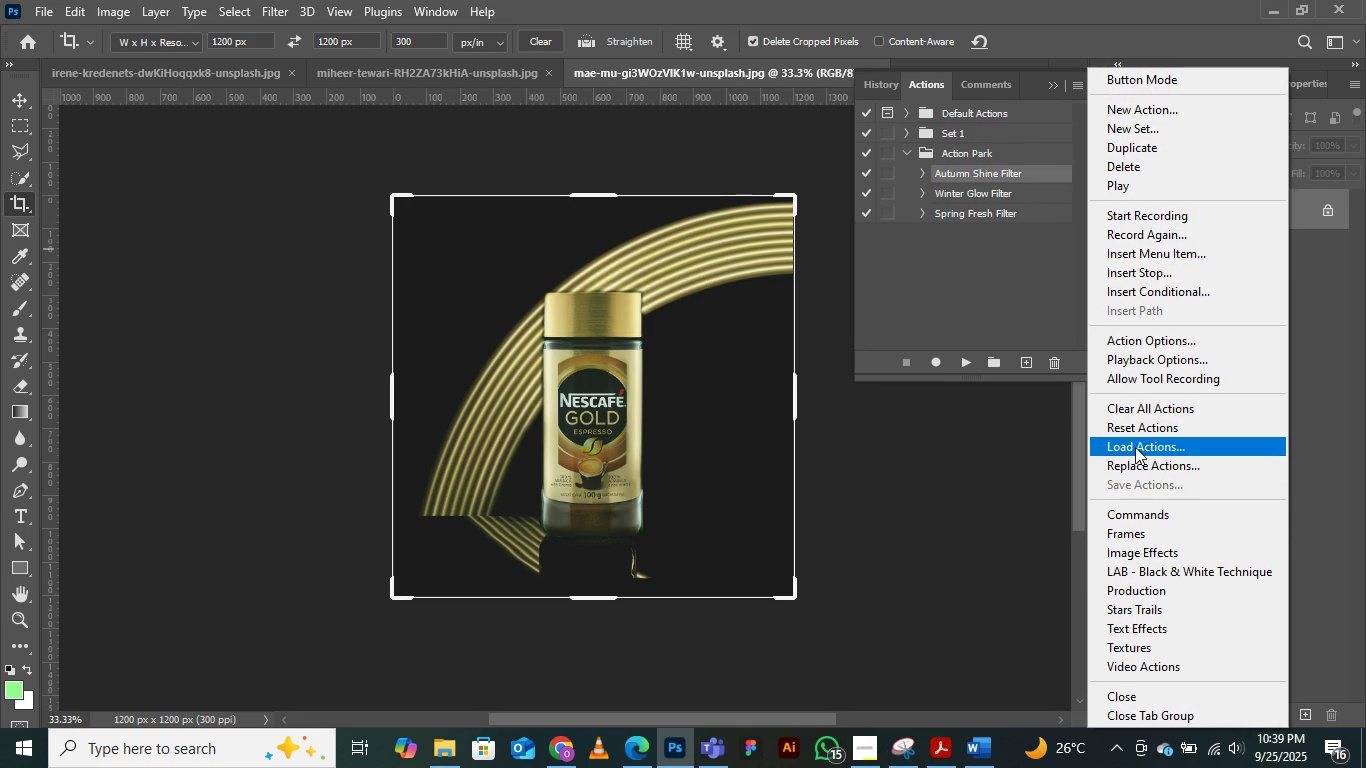 
wait(8.55)
 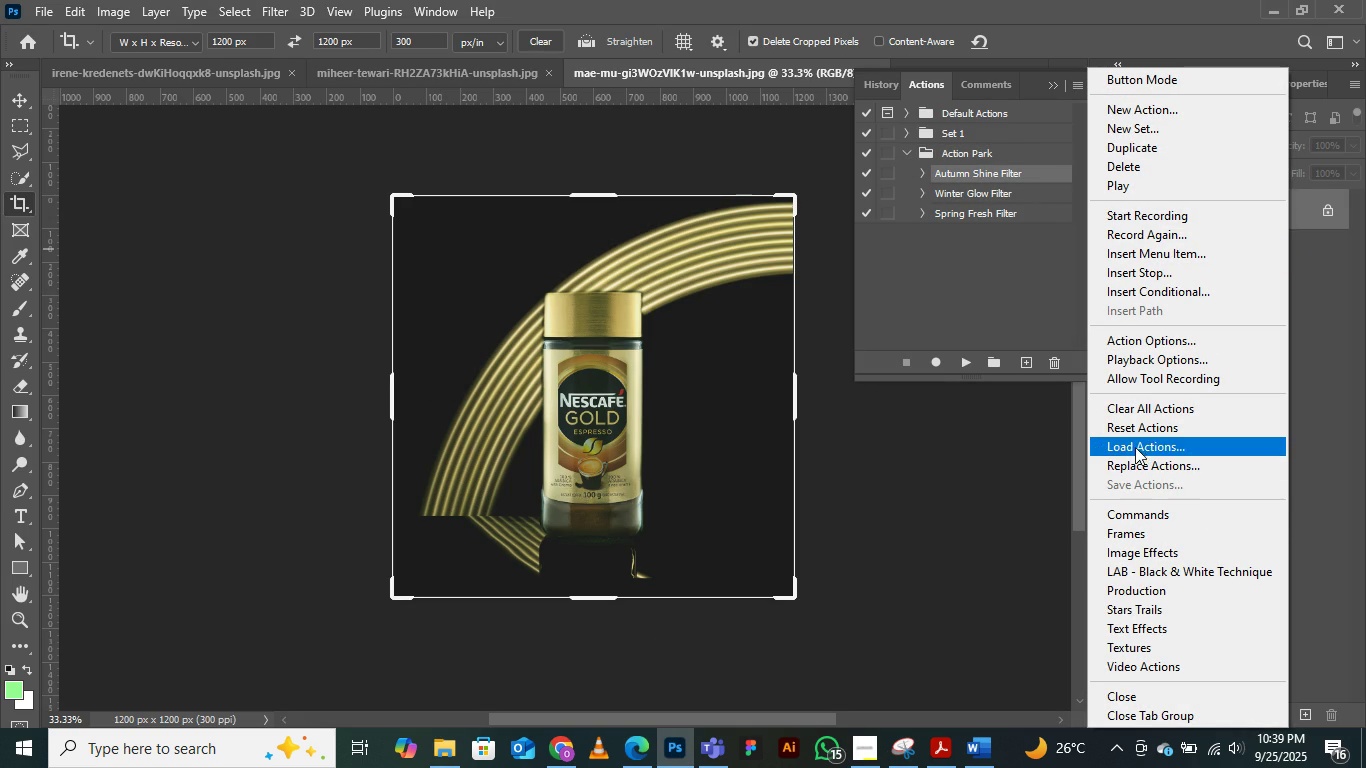 
left_click([967, 176])
 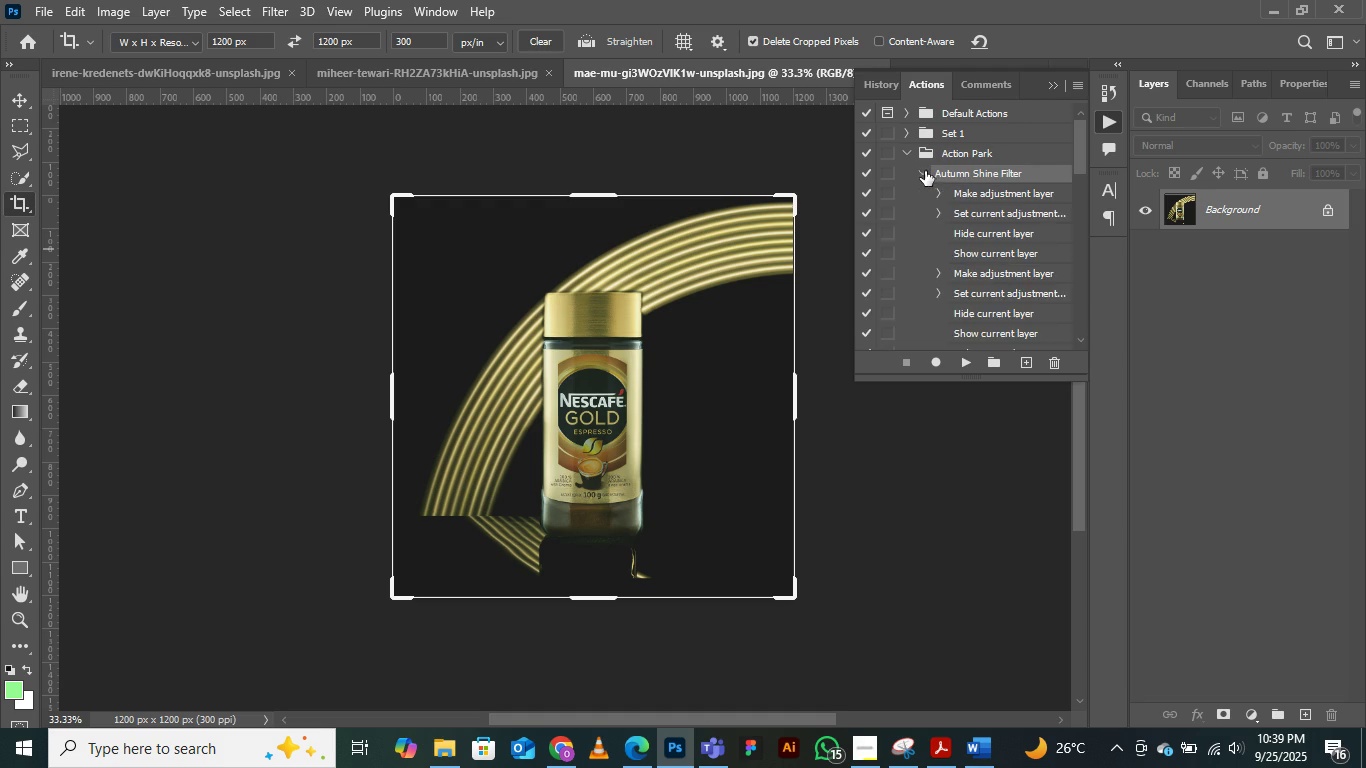 
double_click([925, 171])
 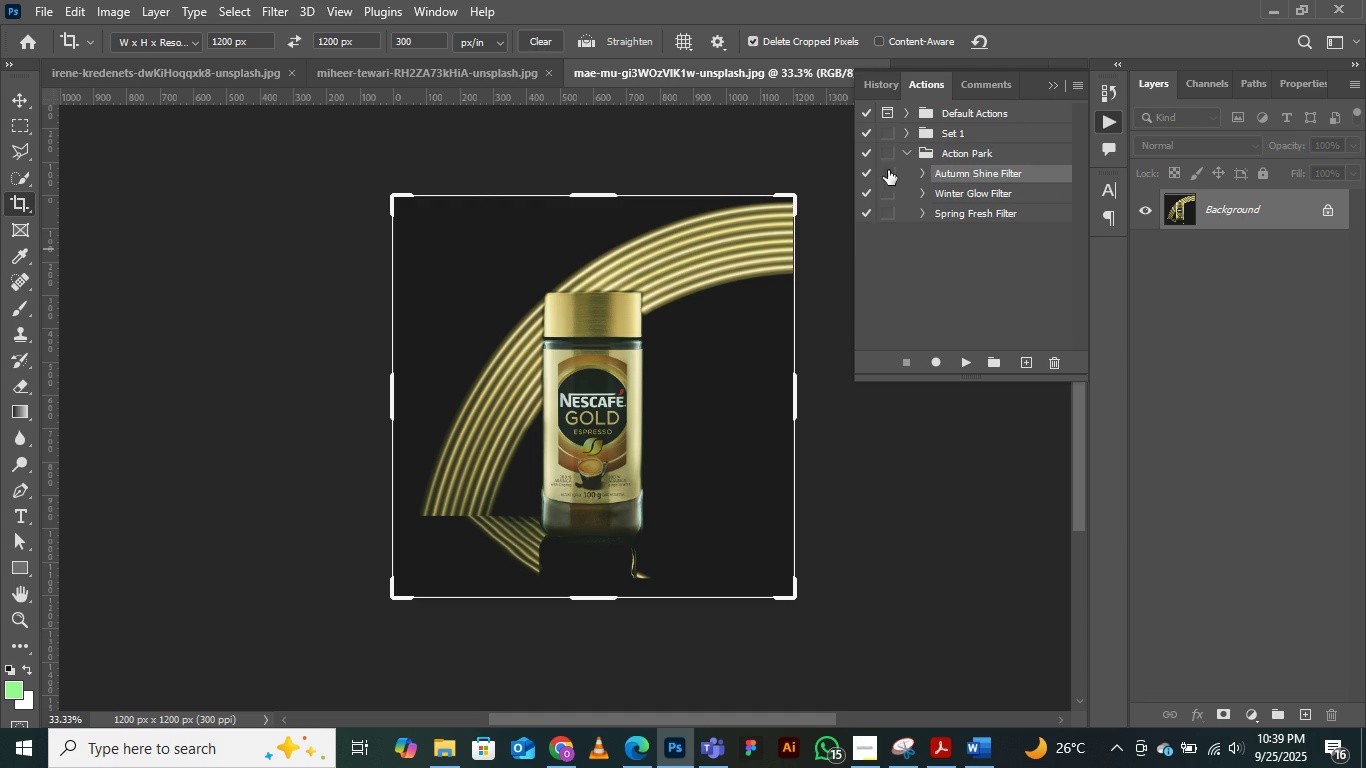 
left_click([888, 170])
 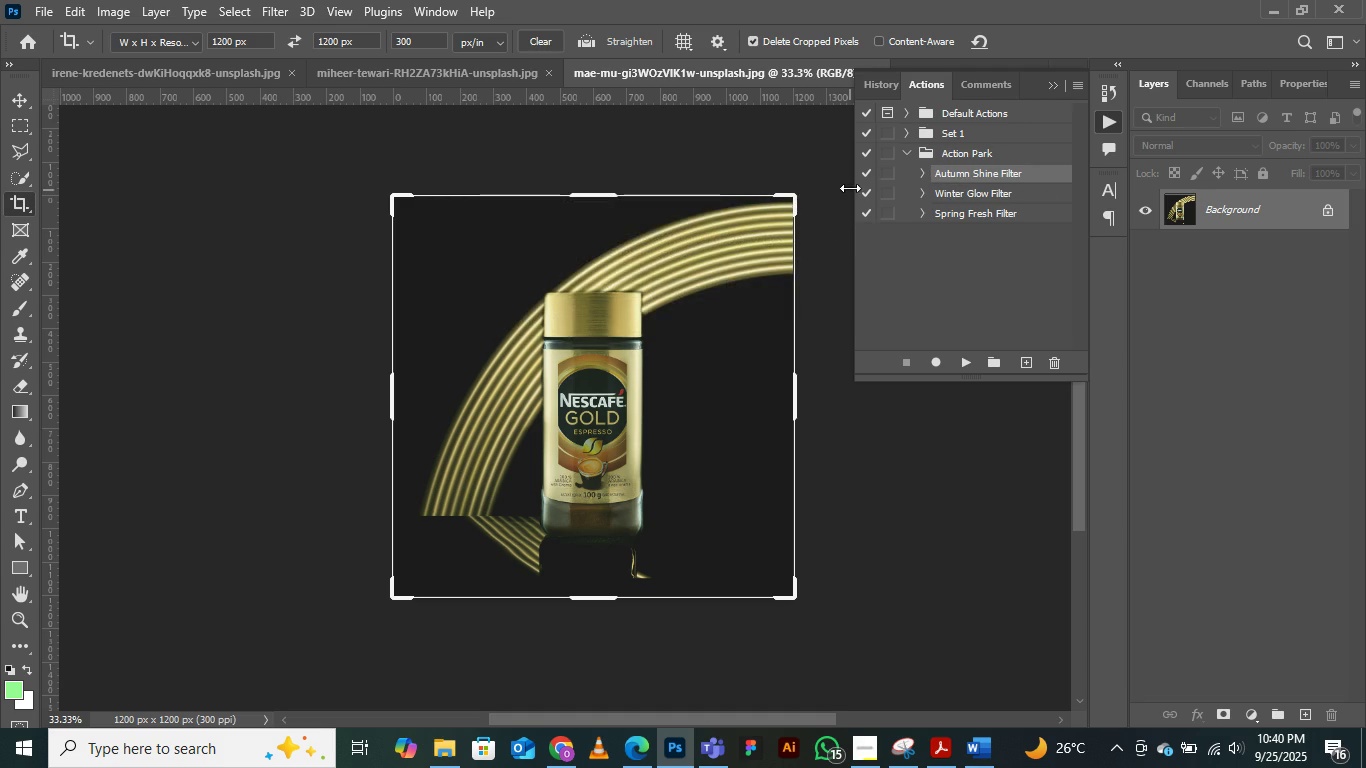 
left_click([888, 175])
 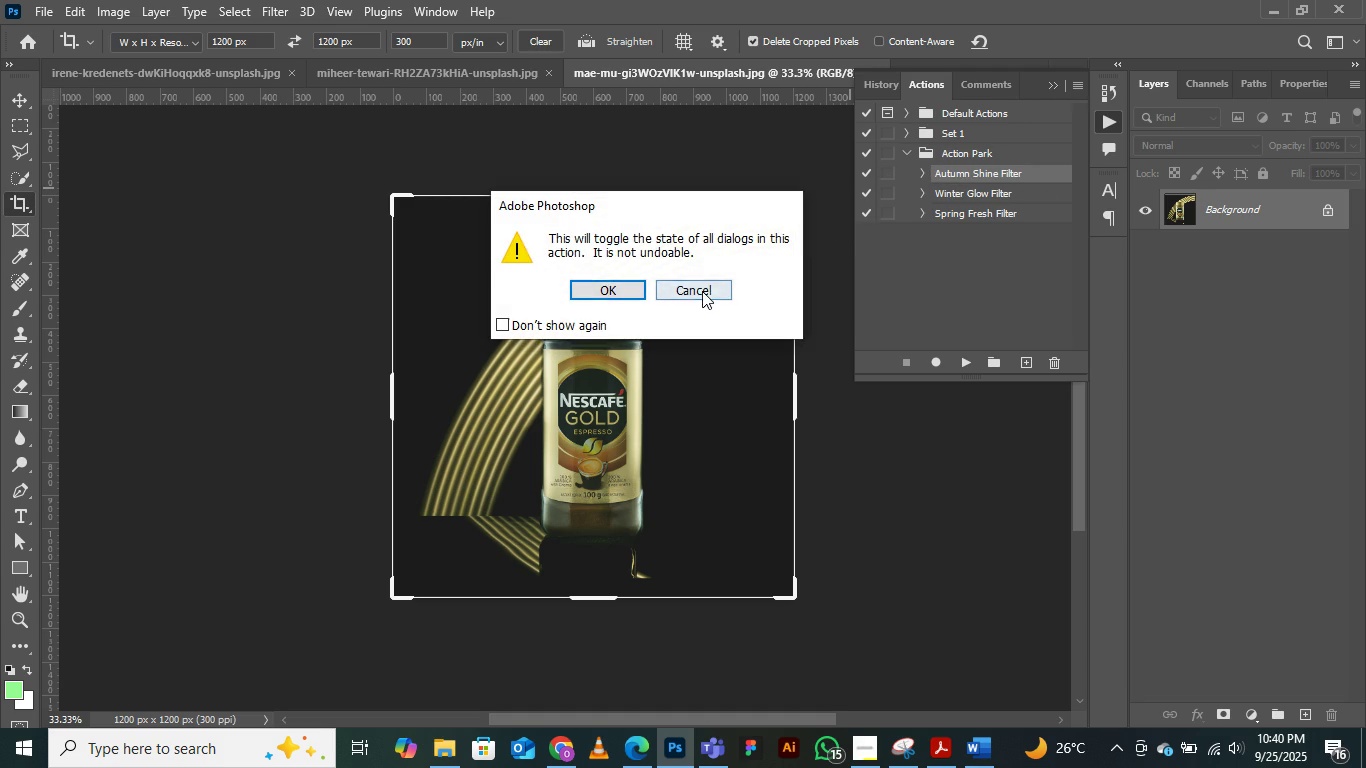 
left_click([702, 291])
 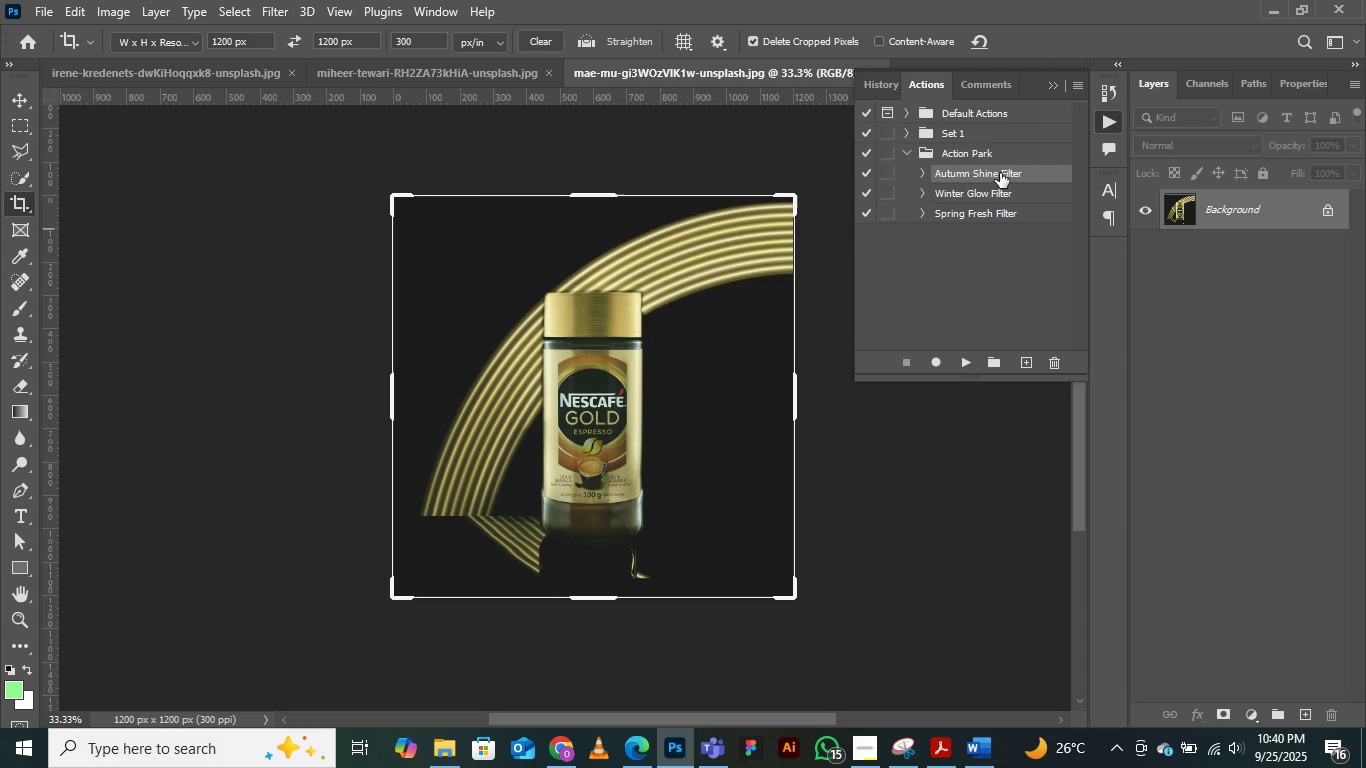 
right_click([1000, 172])
 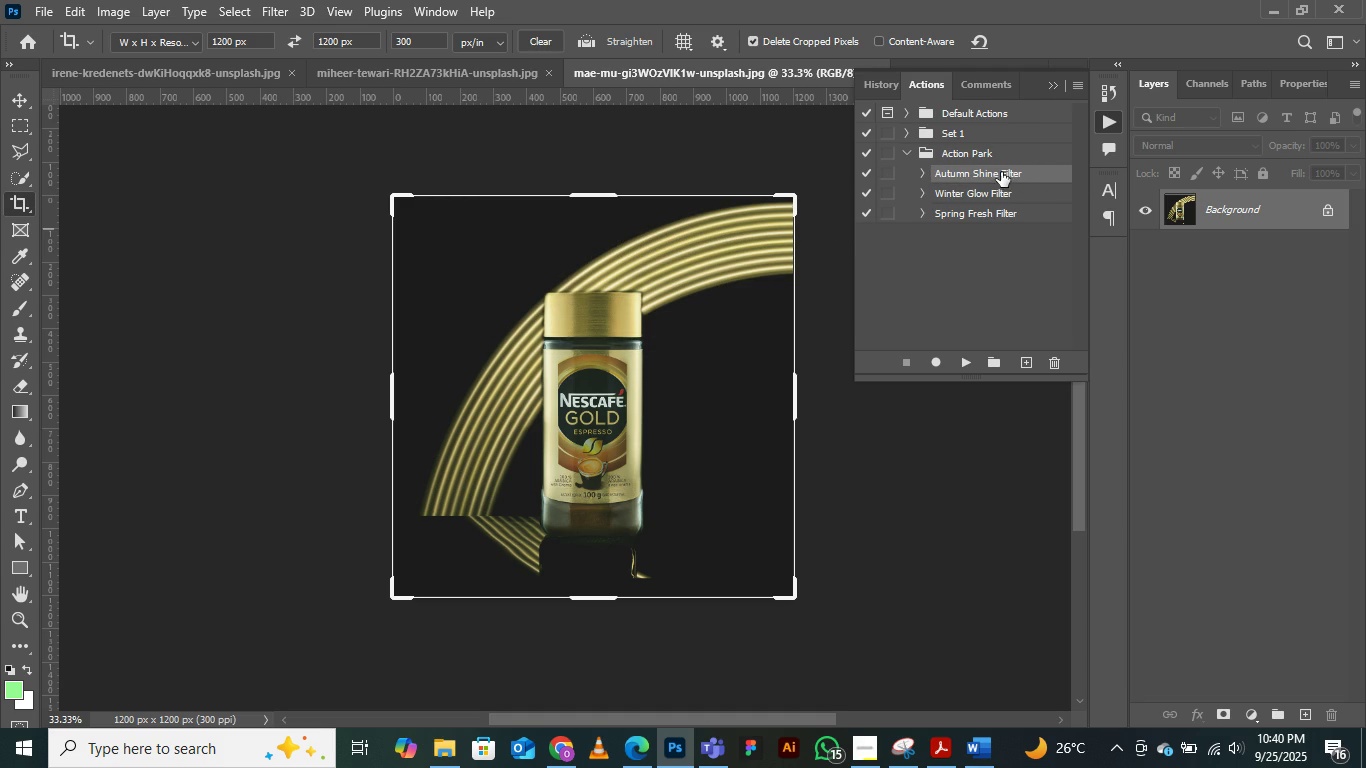 
right_click([1000, 172])
 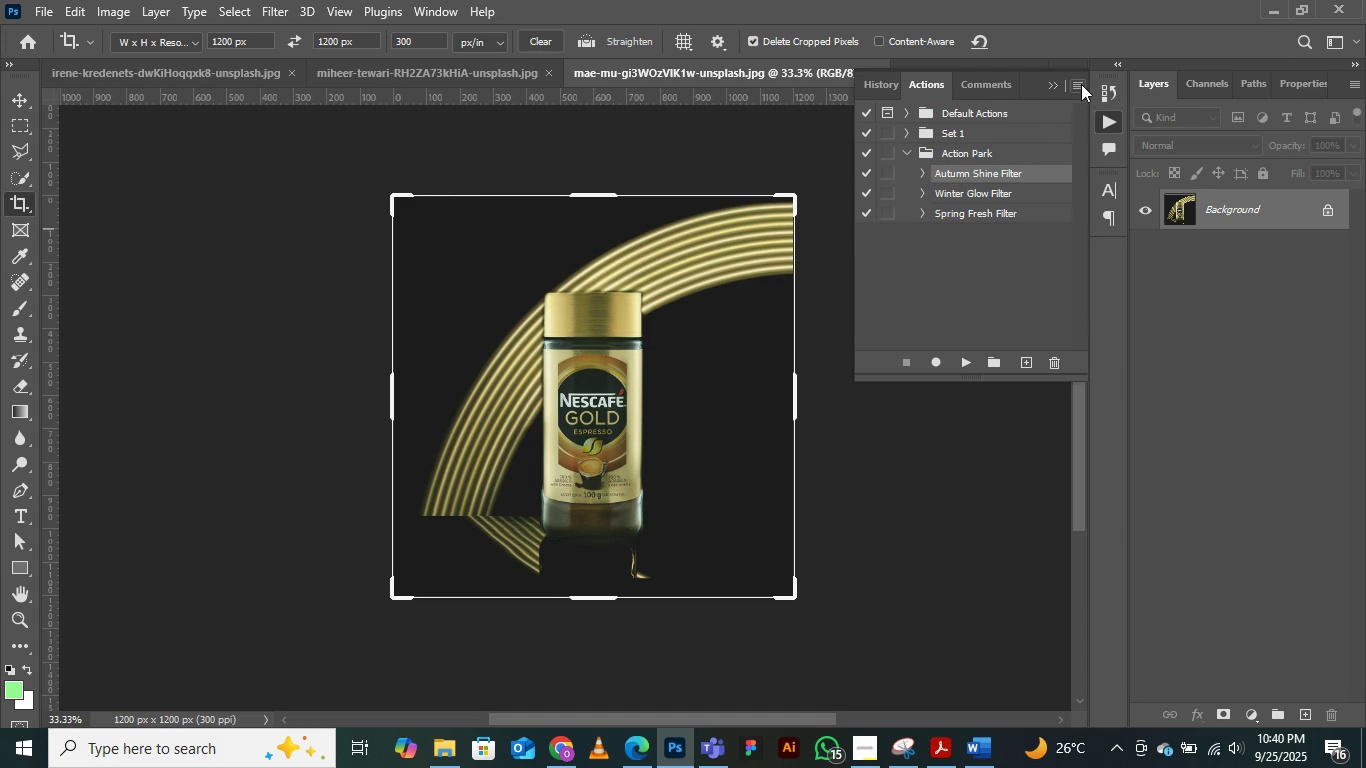 
left_click([1078, 84])
 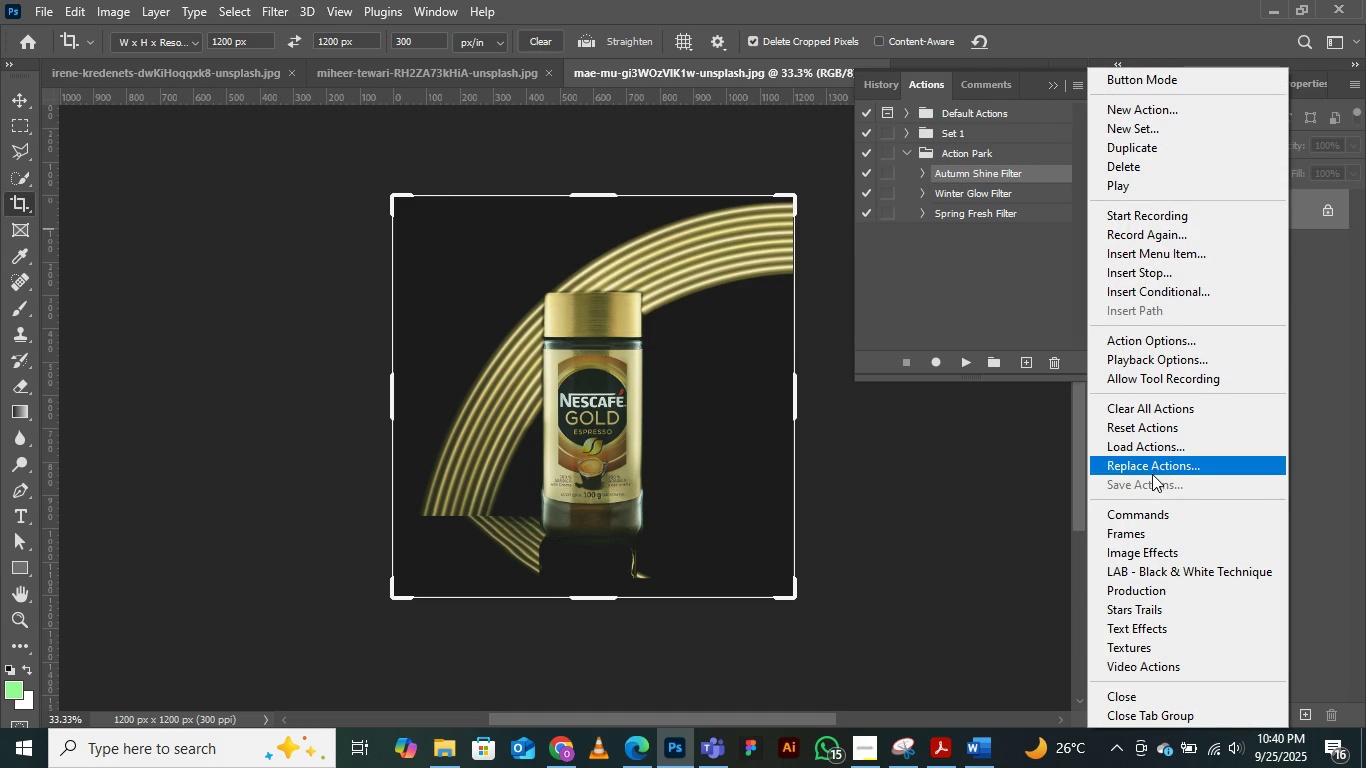 
mouse_move([1148, 502])
 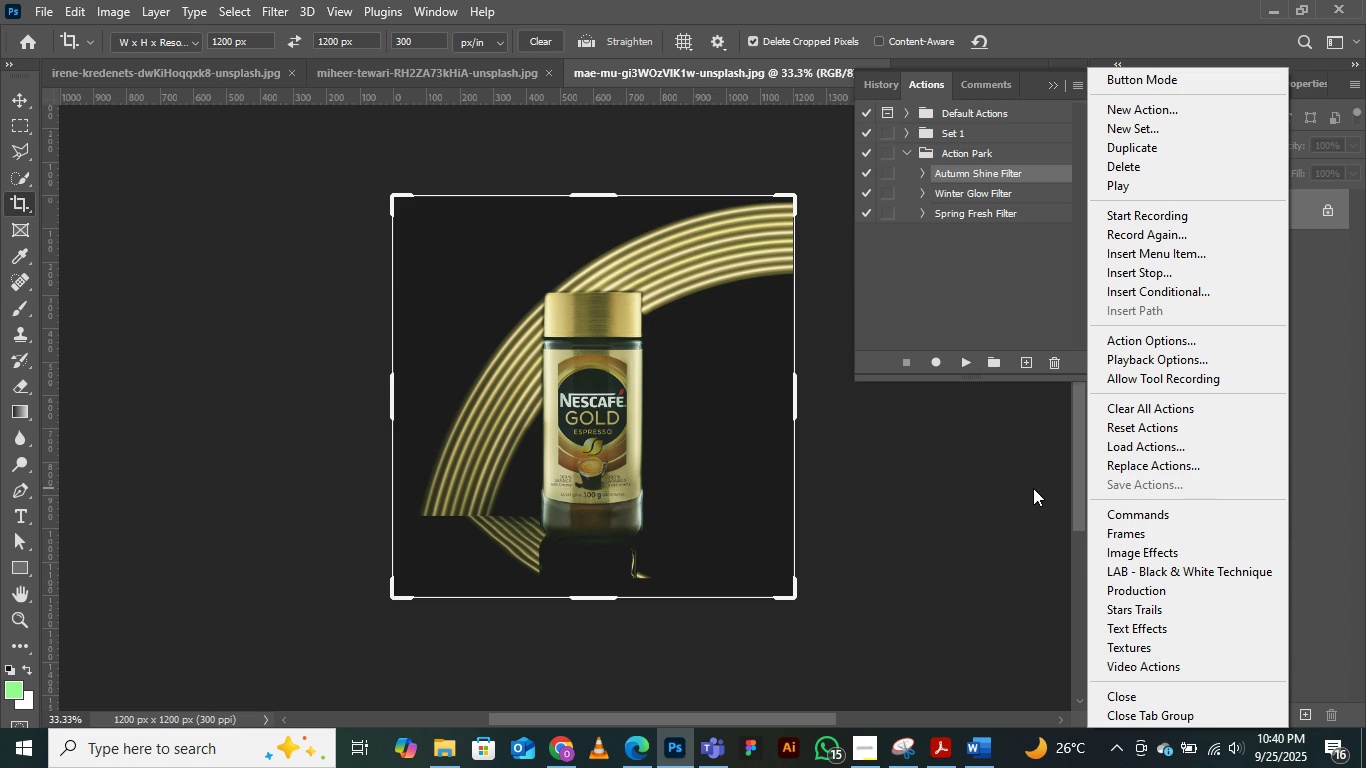 
left_click([1028, 485])
 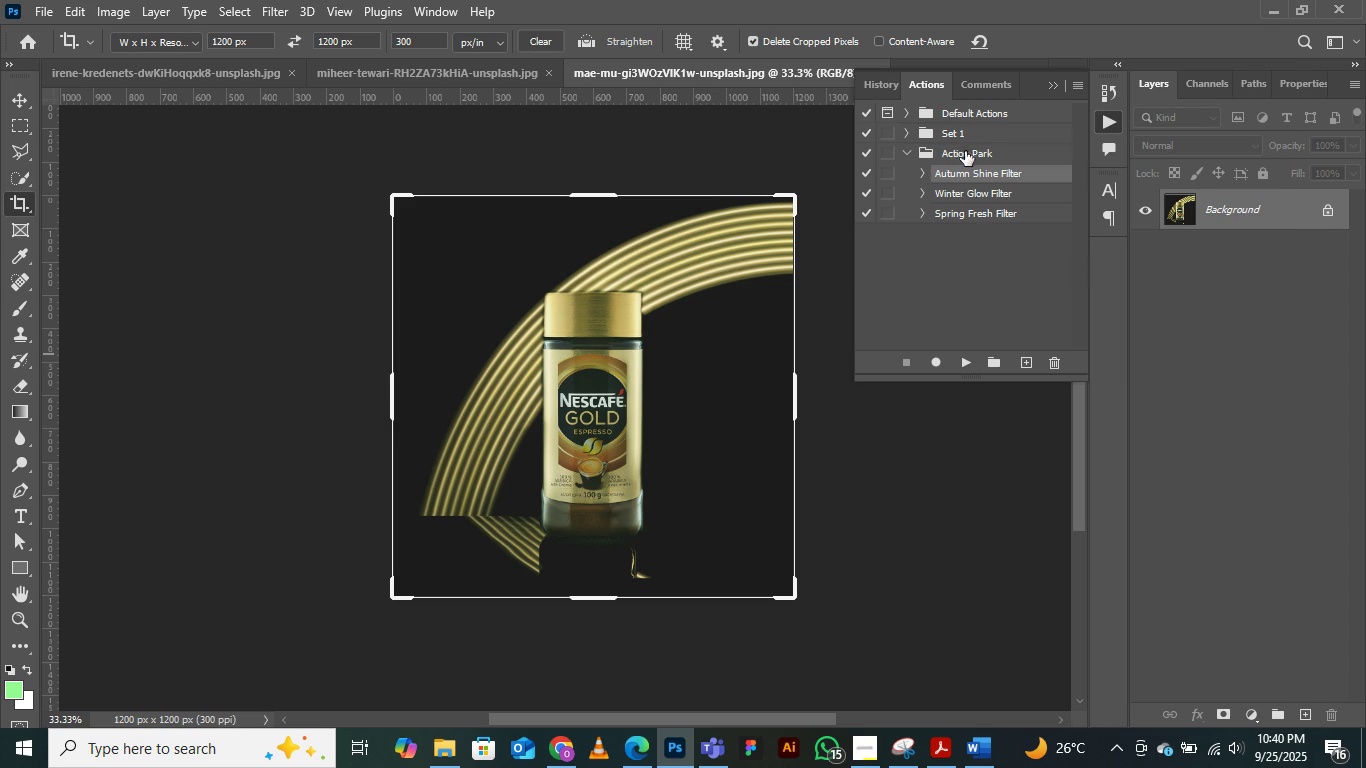 
double_click([965, 151])
 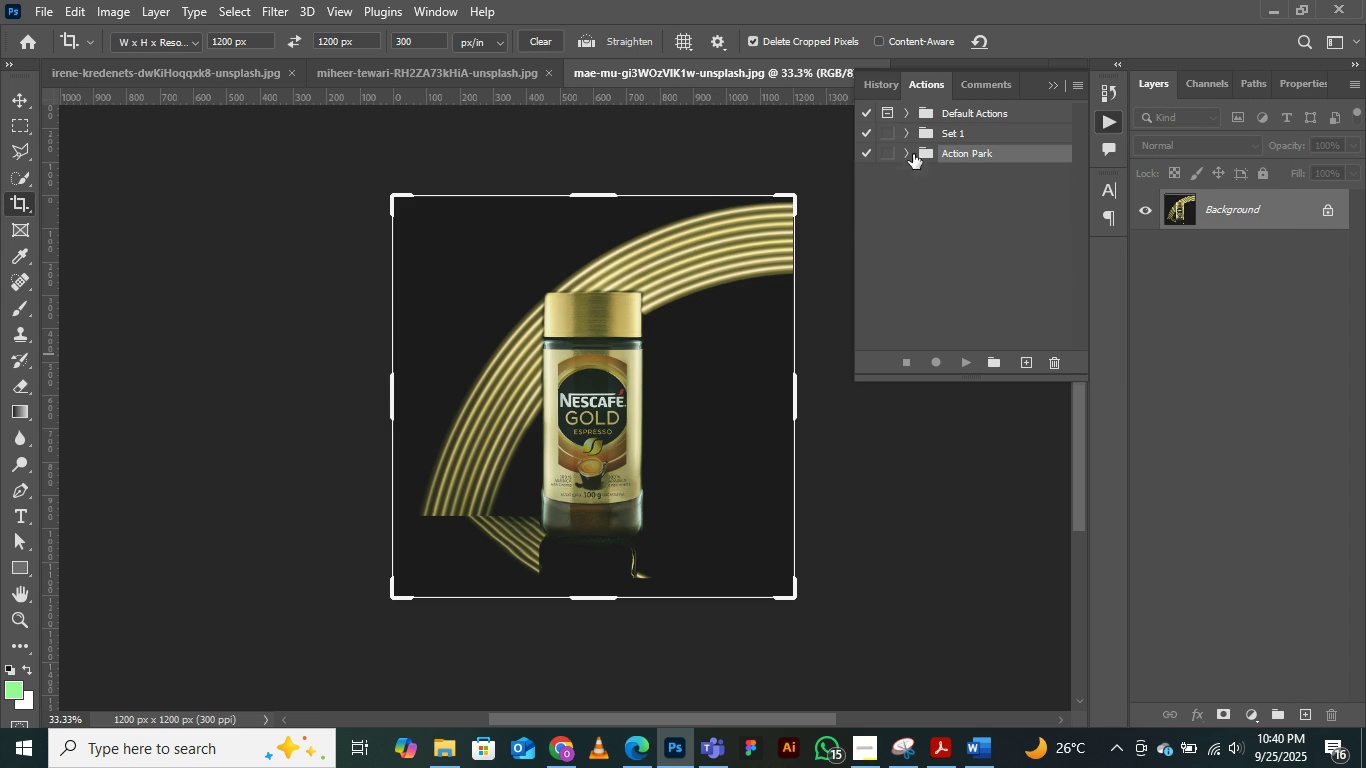 
left_click([913, 154])
 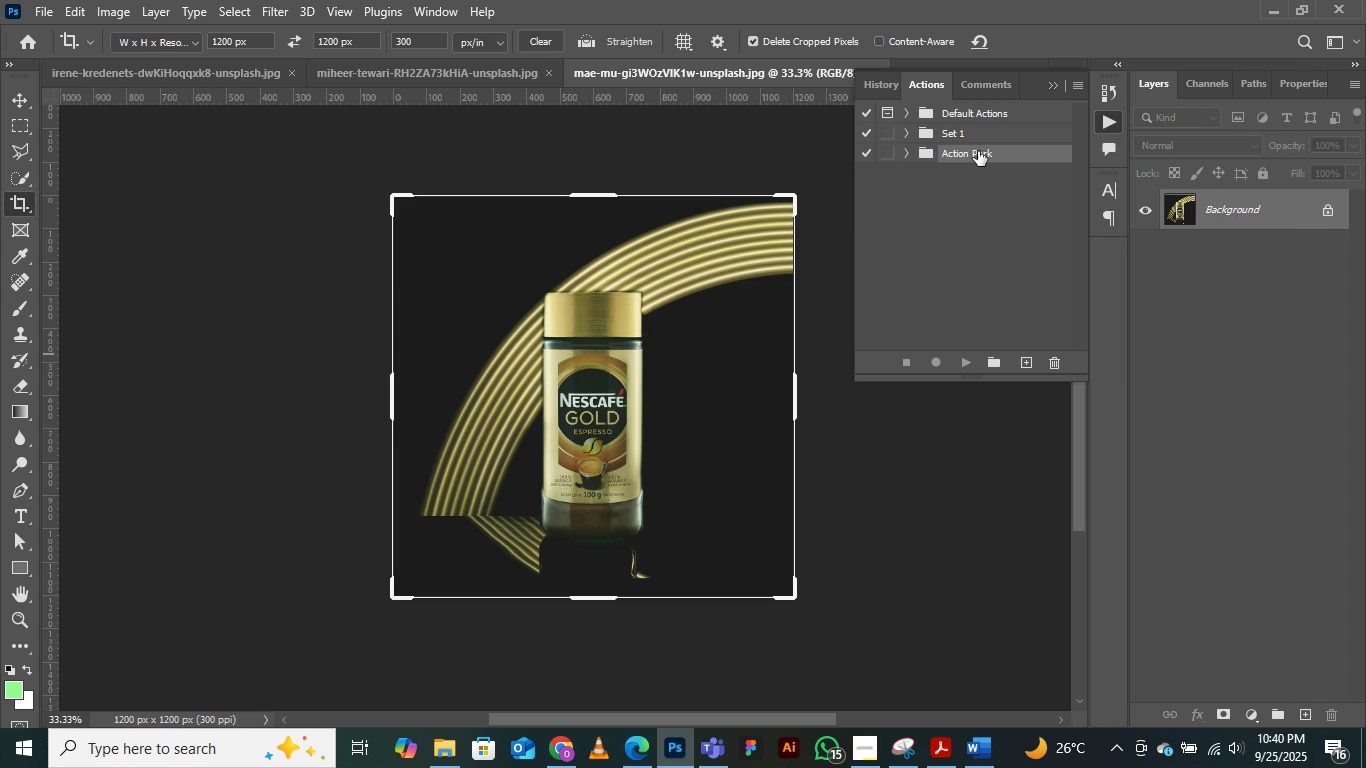 
right_click([978, 151])
 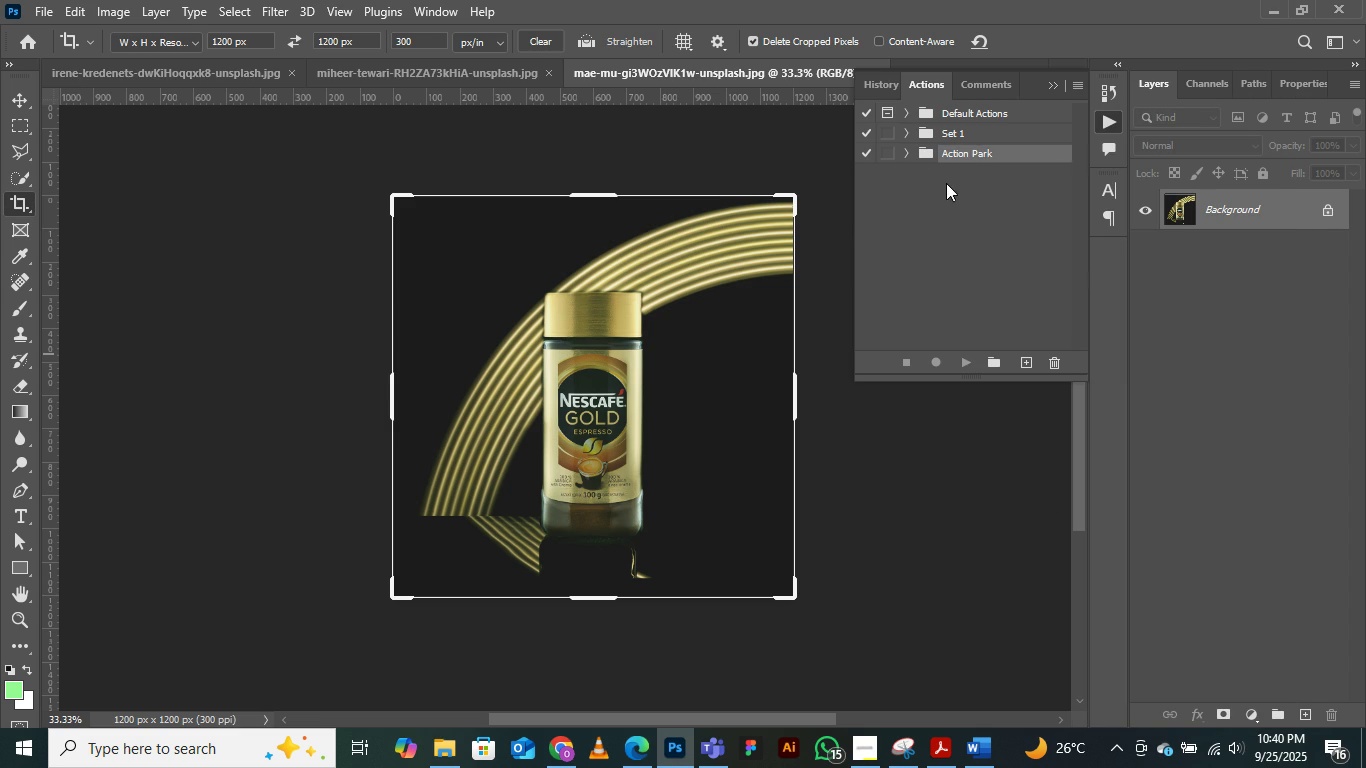 
left_click([946, 182])
 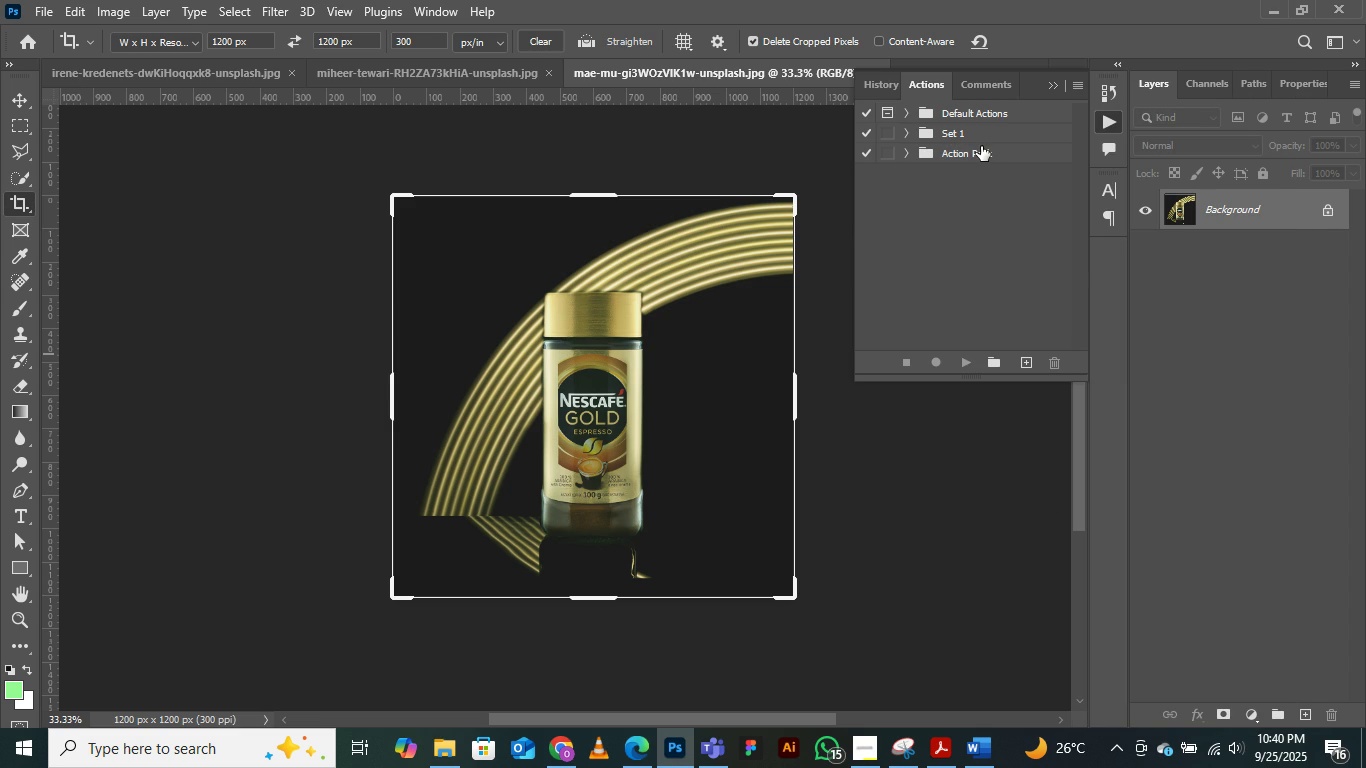 
left_click([981, 146])
 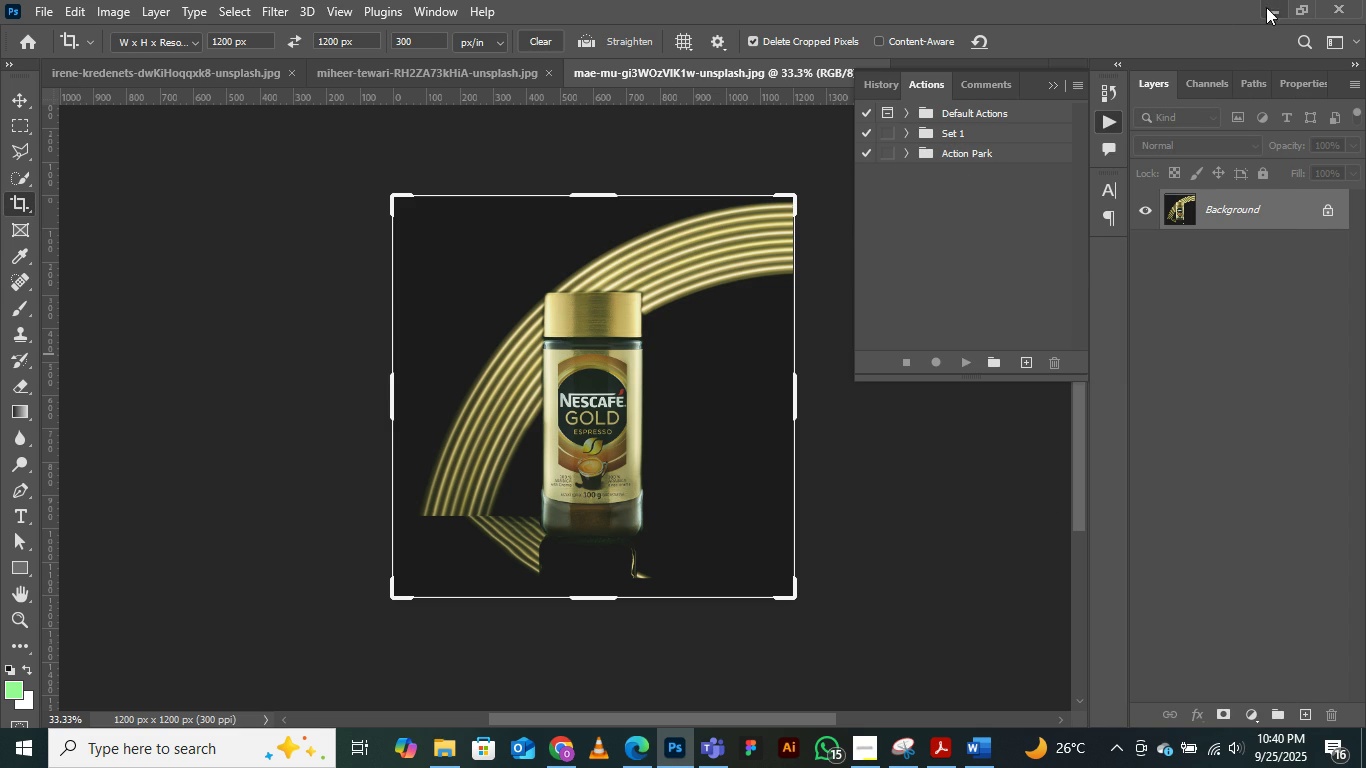 
left_click([1266, 7])